 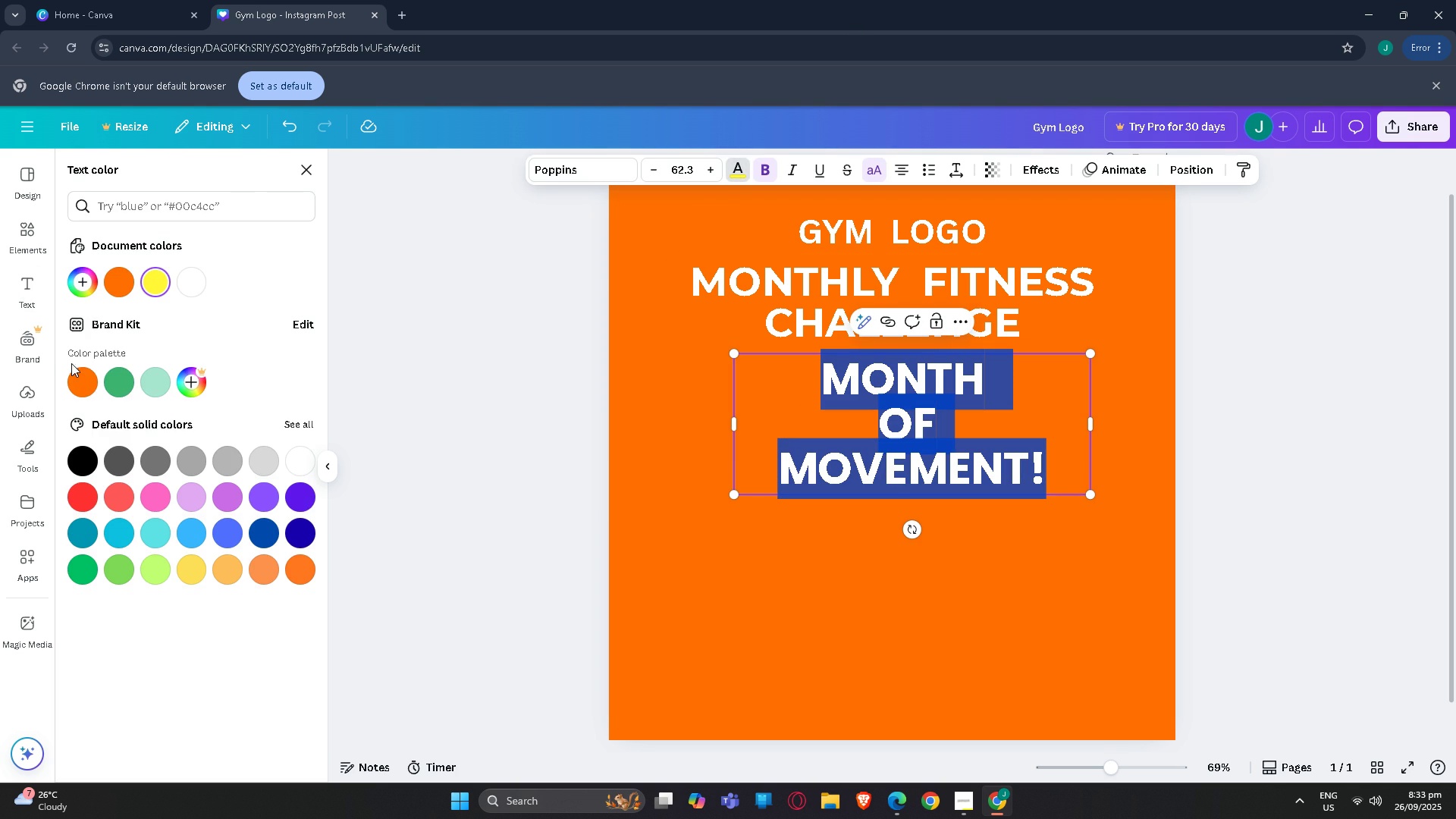 
double_click([710, 574])
 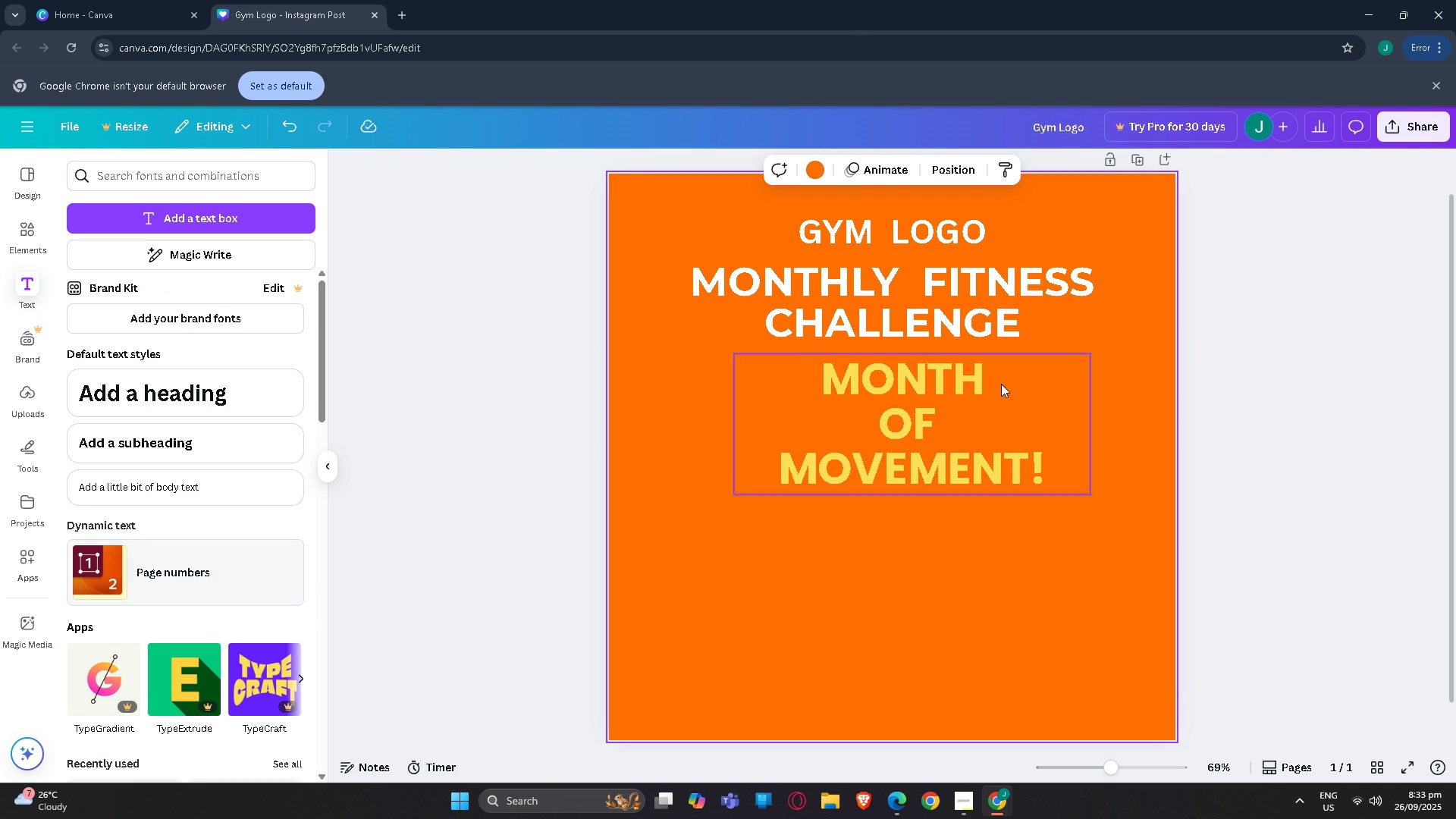 
left_click([1069, 329])
 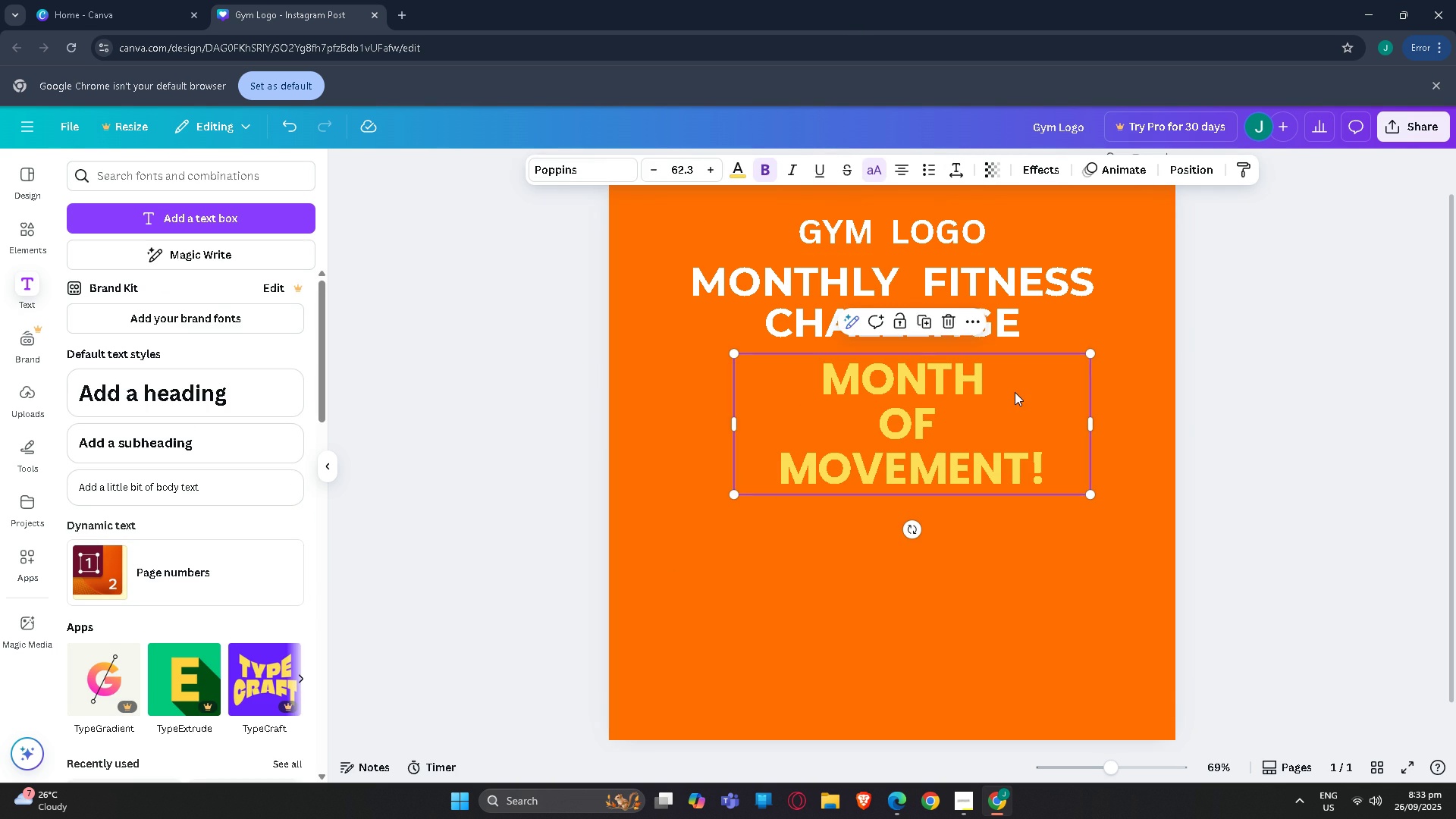 
double_click([1015, 392])
 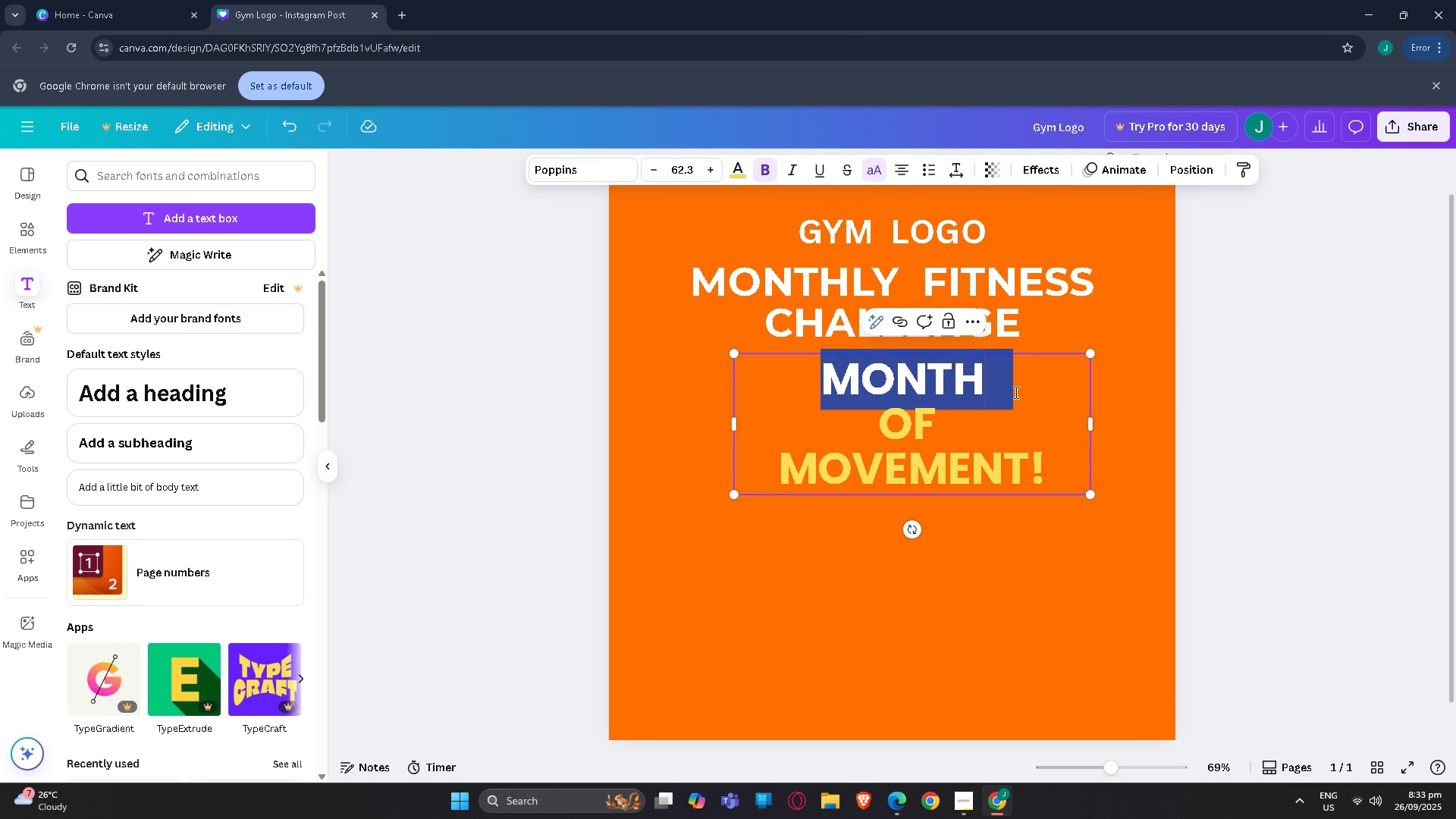 
triple_click([1015, 392])
 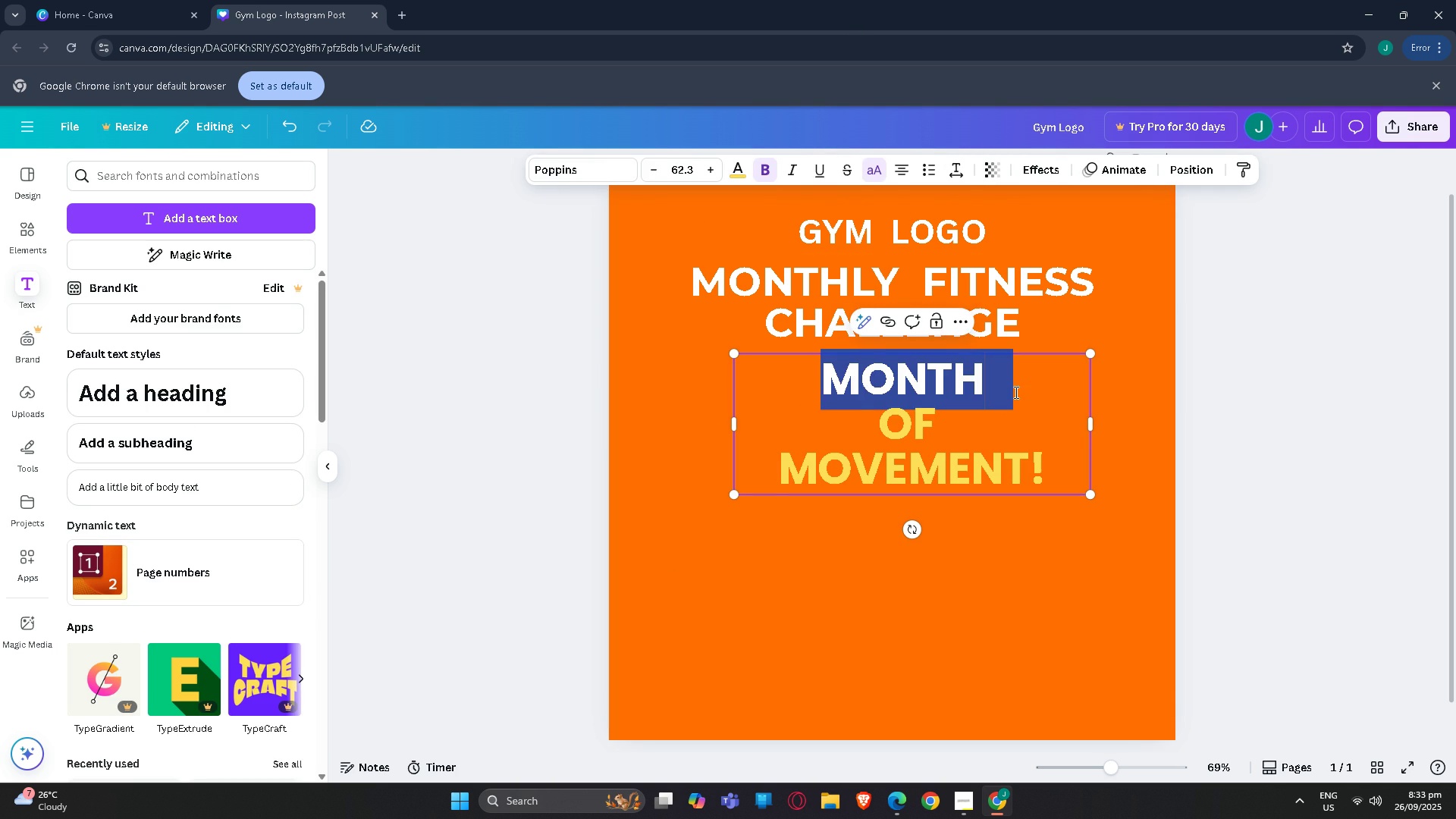 
triple_click([1015, 392])
 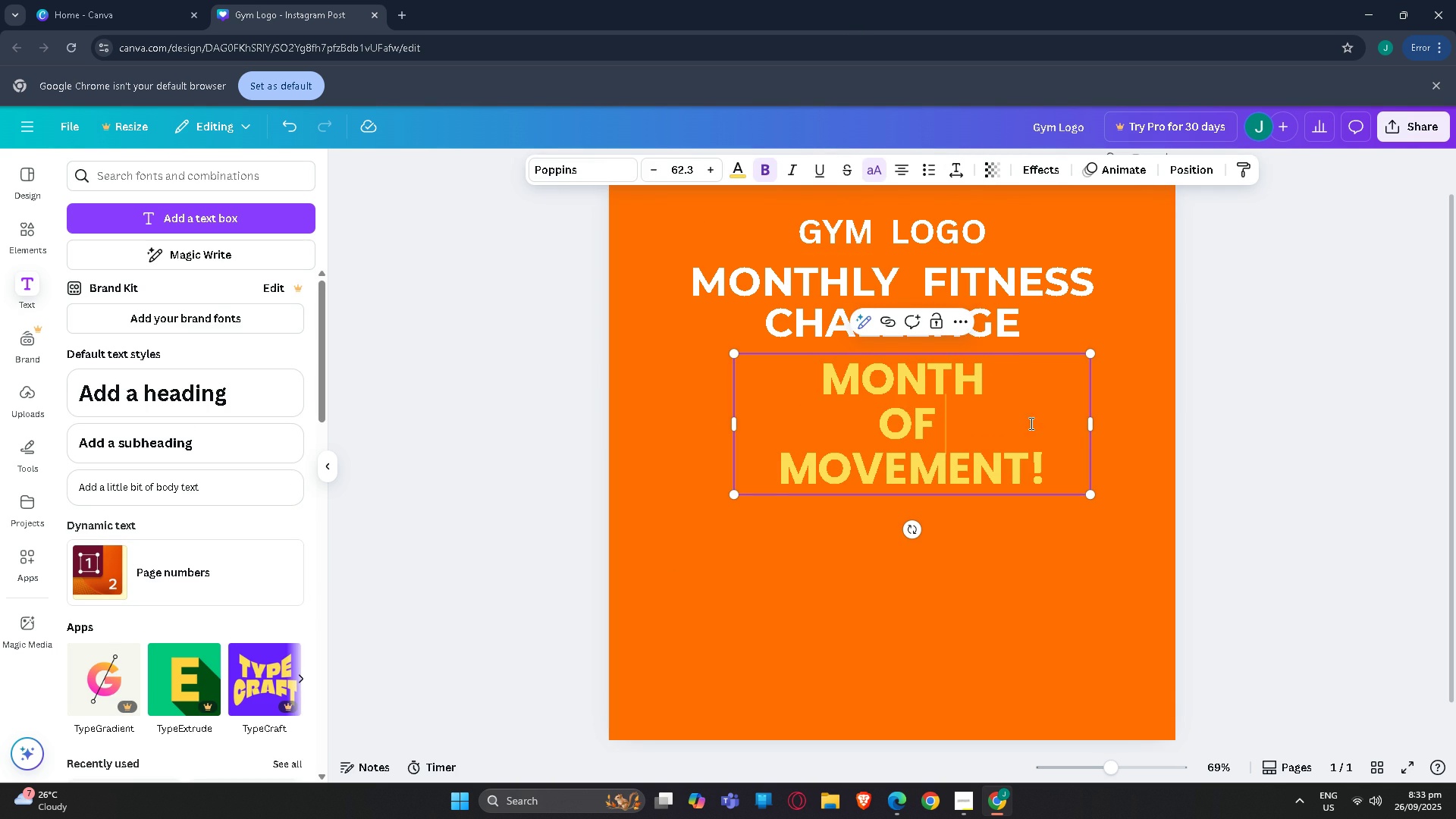 
triple_click([1030, 423])